 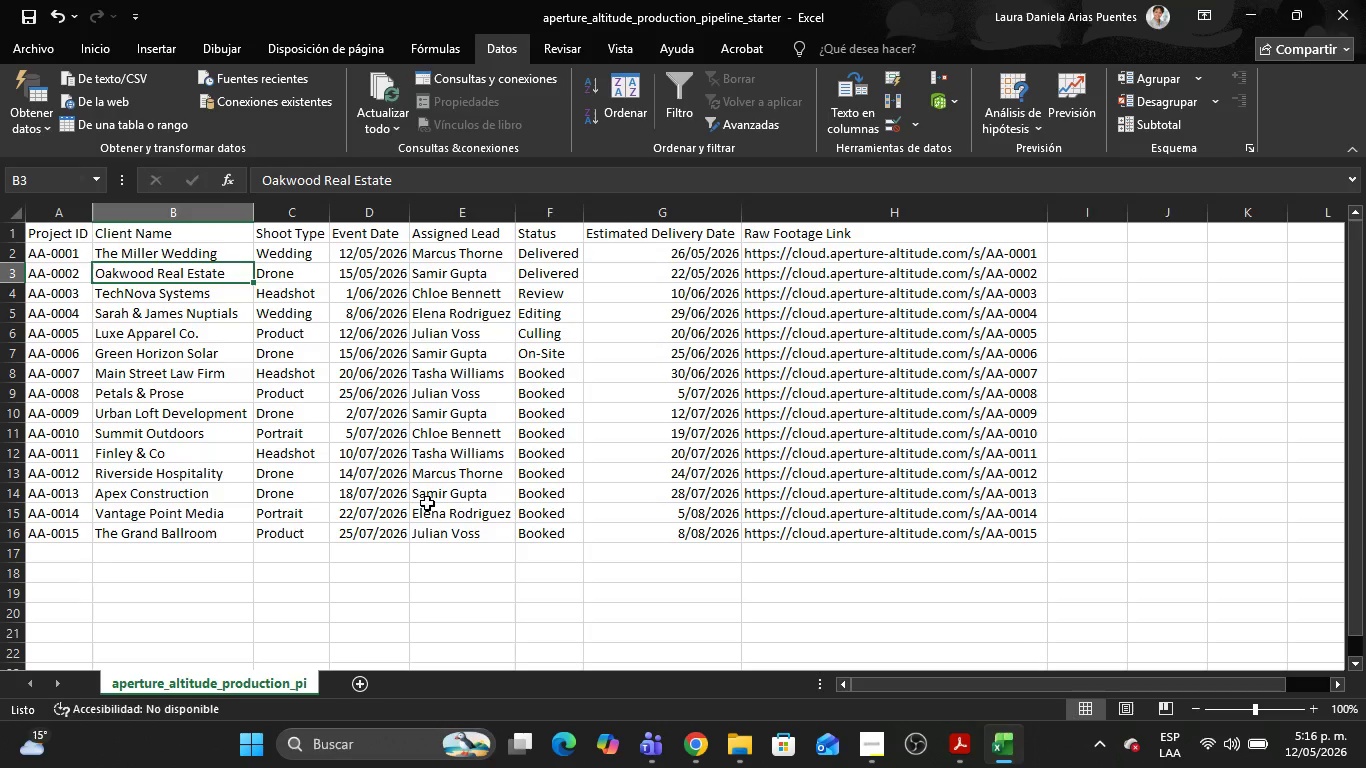 
left_click([550, 233])
 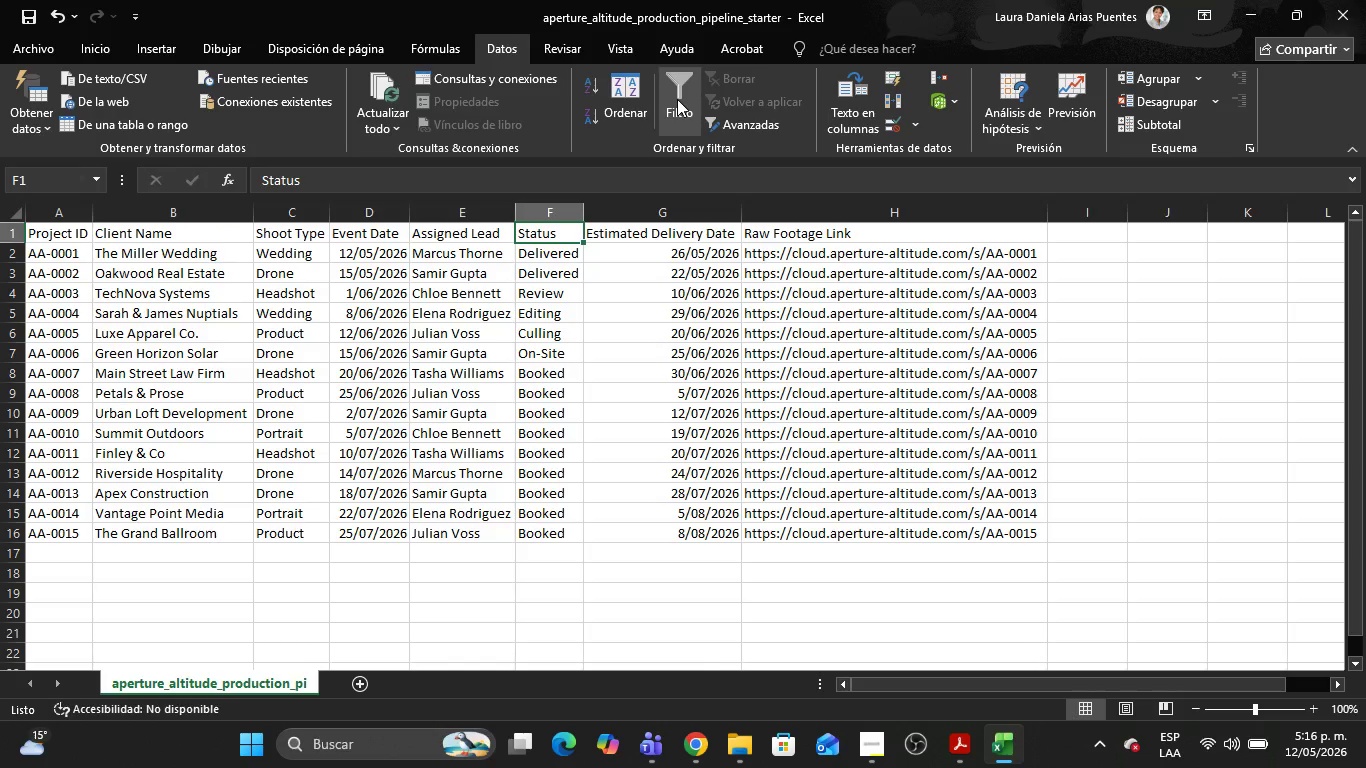 
left_click([677, 99])
 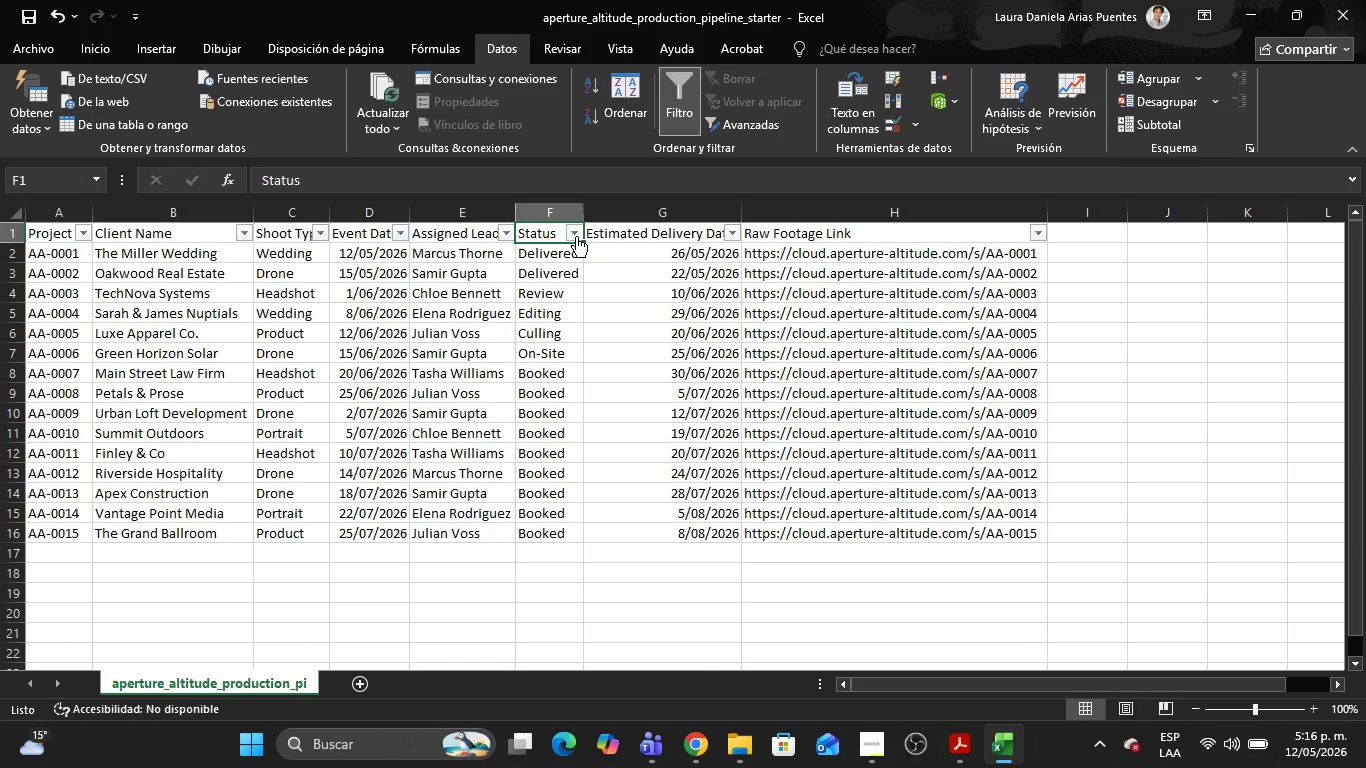 
left_click([576, 236])
 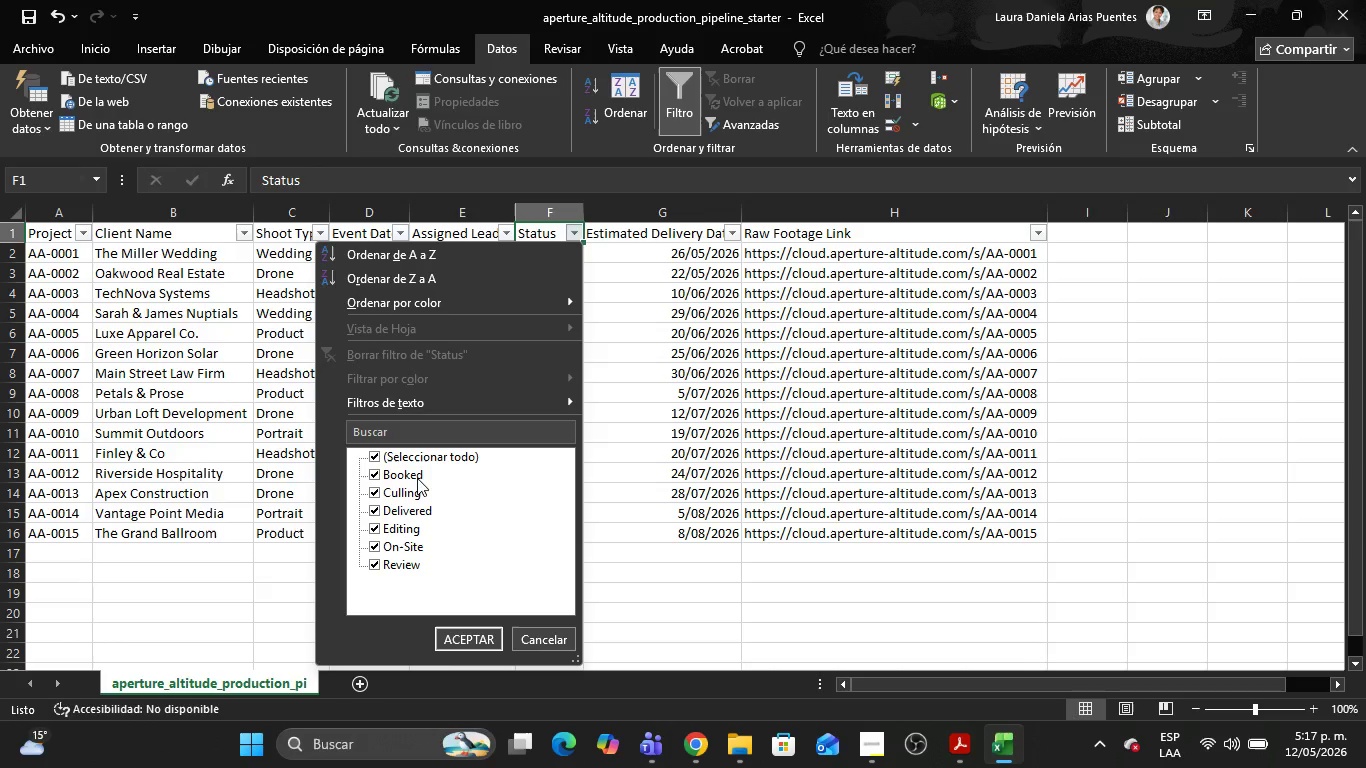 
key(Alt+AltLeft)
 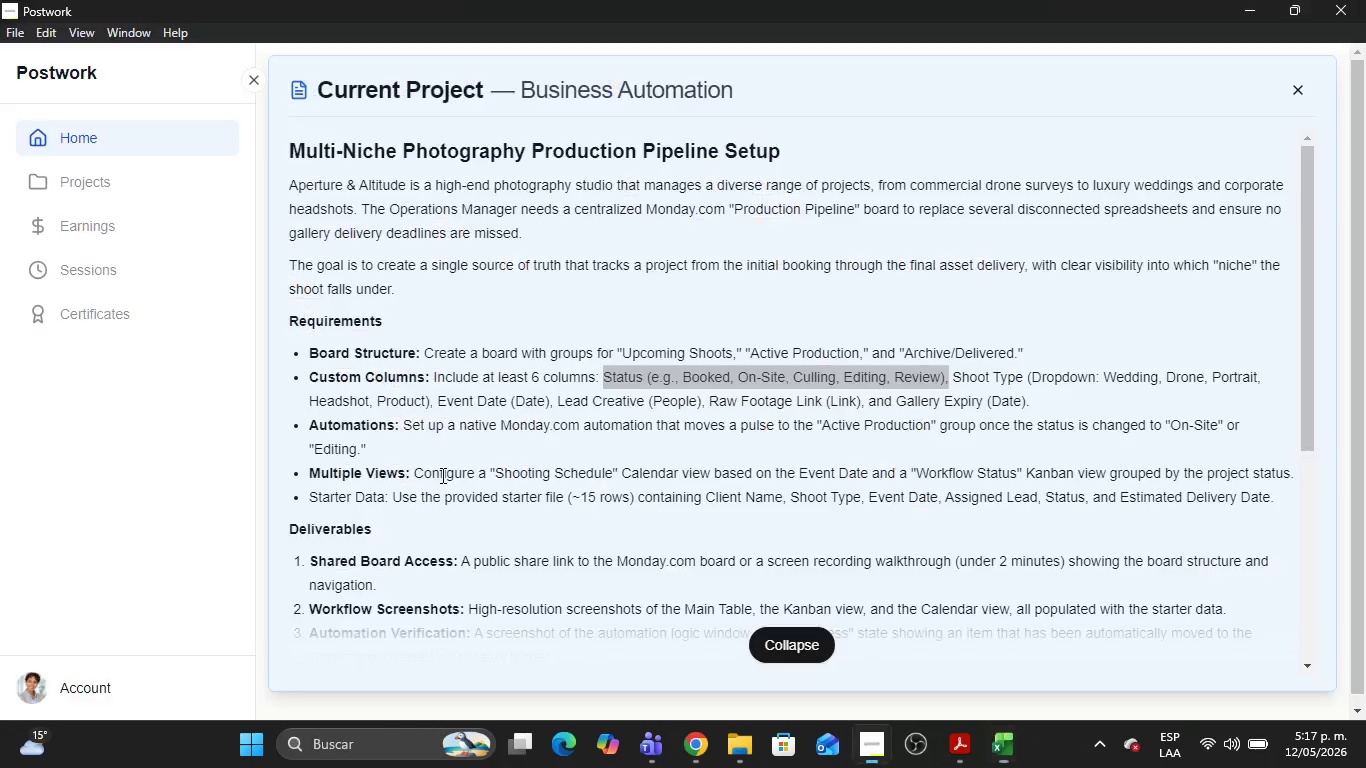 
key(Alt+Tab)